 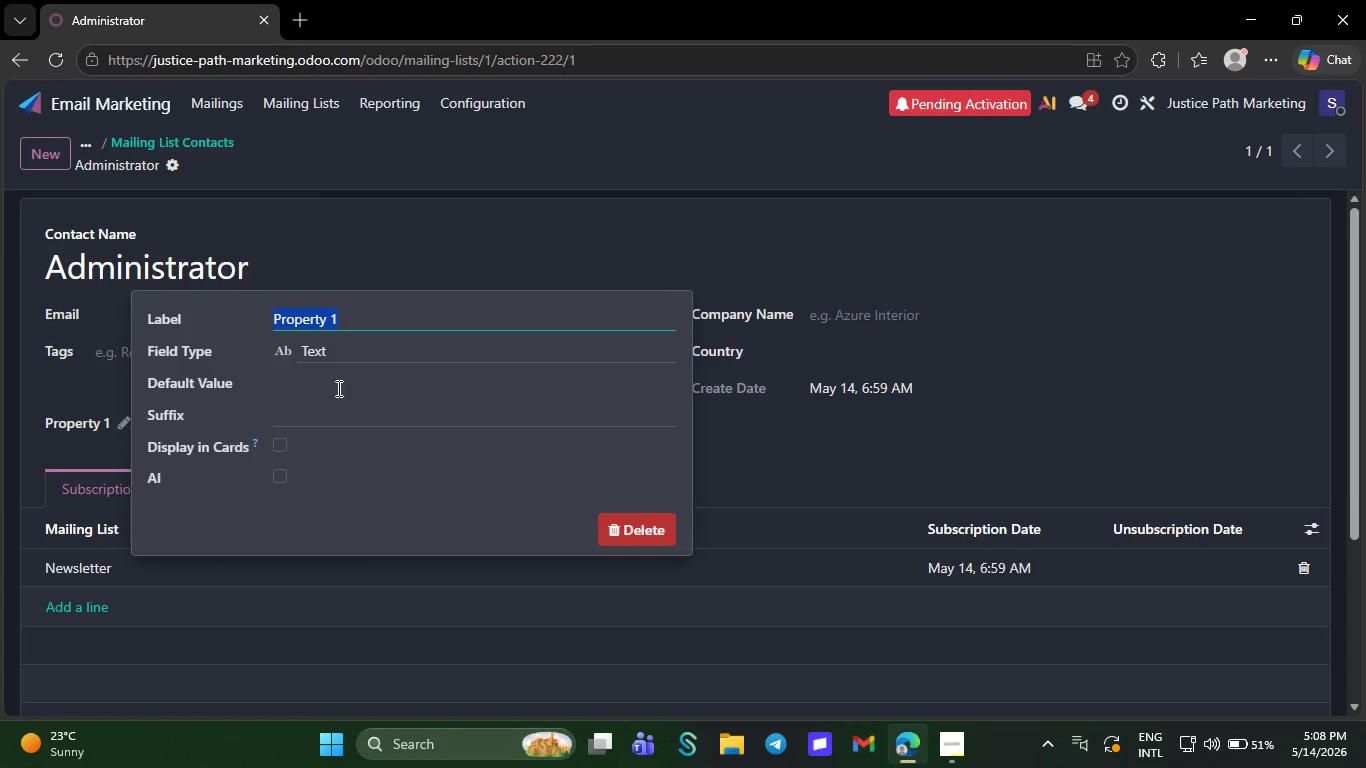 
key(Control+V)
 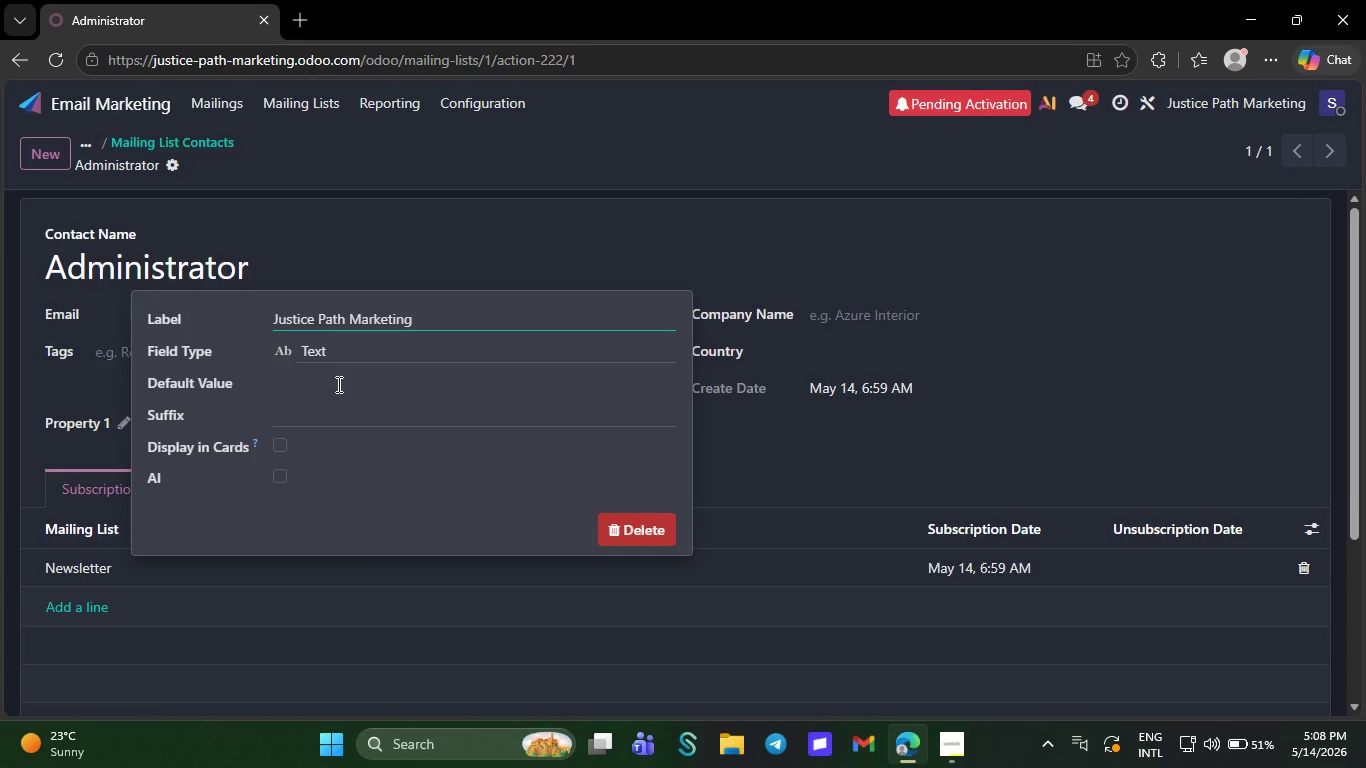 
wait(5.11)
 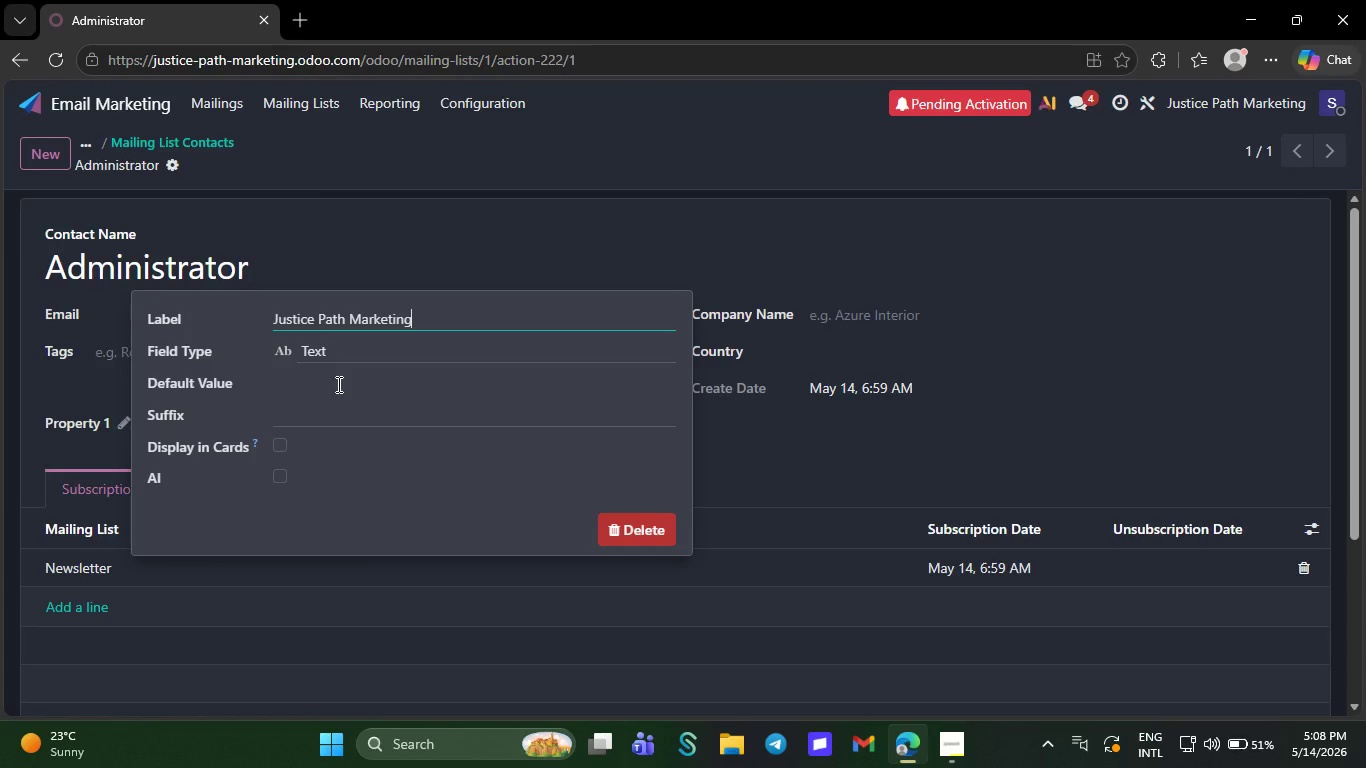 
left_click([793, 453])
 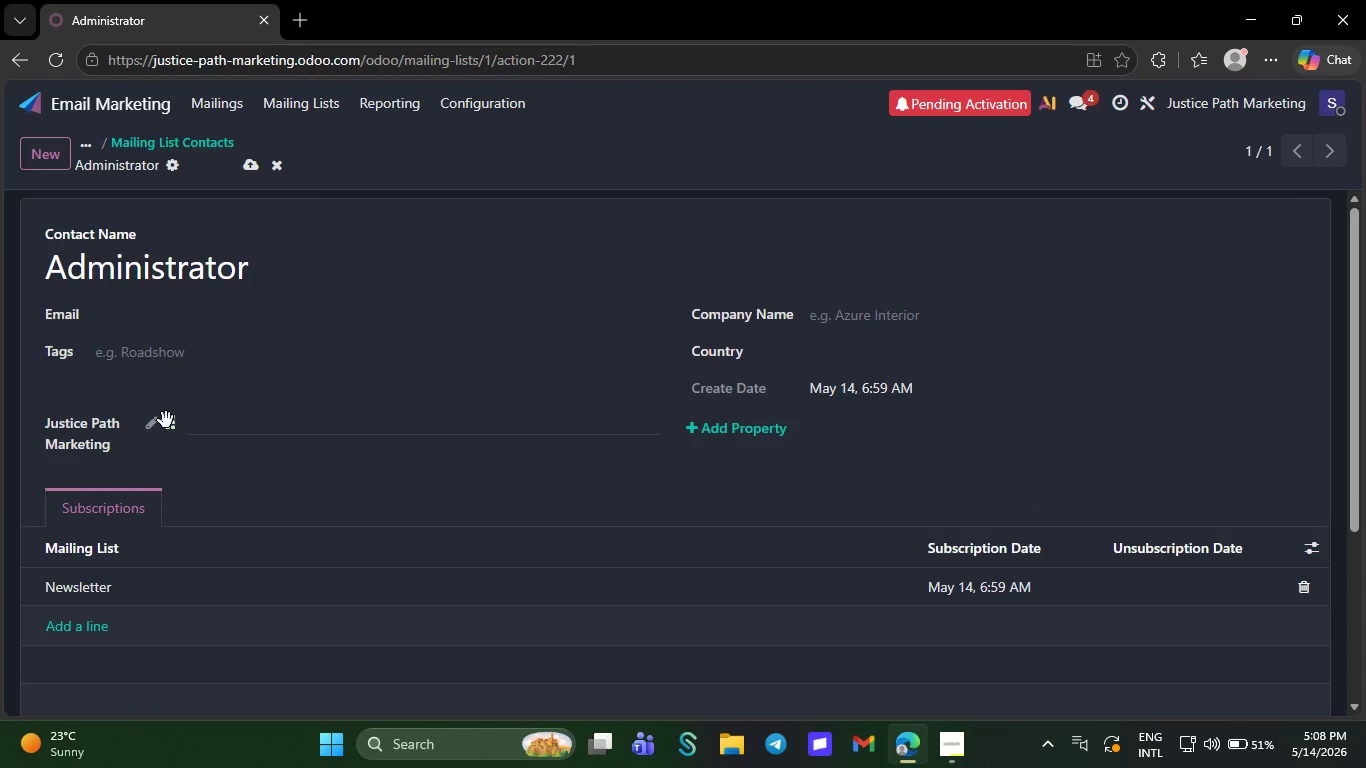 
left_click([158, 425])
 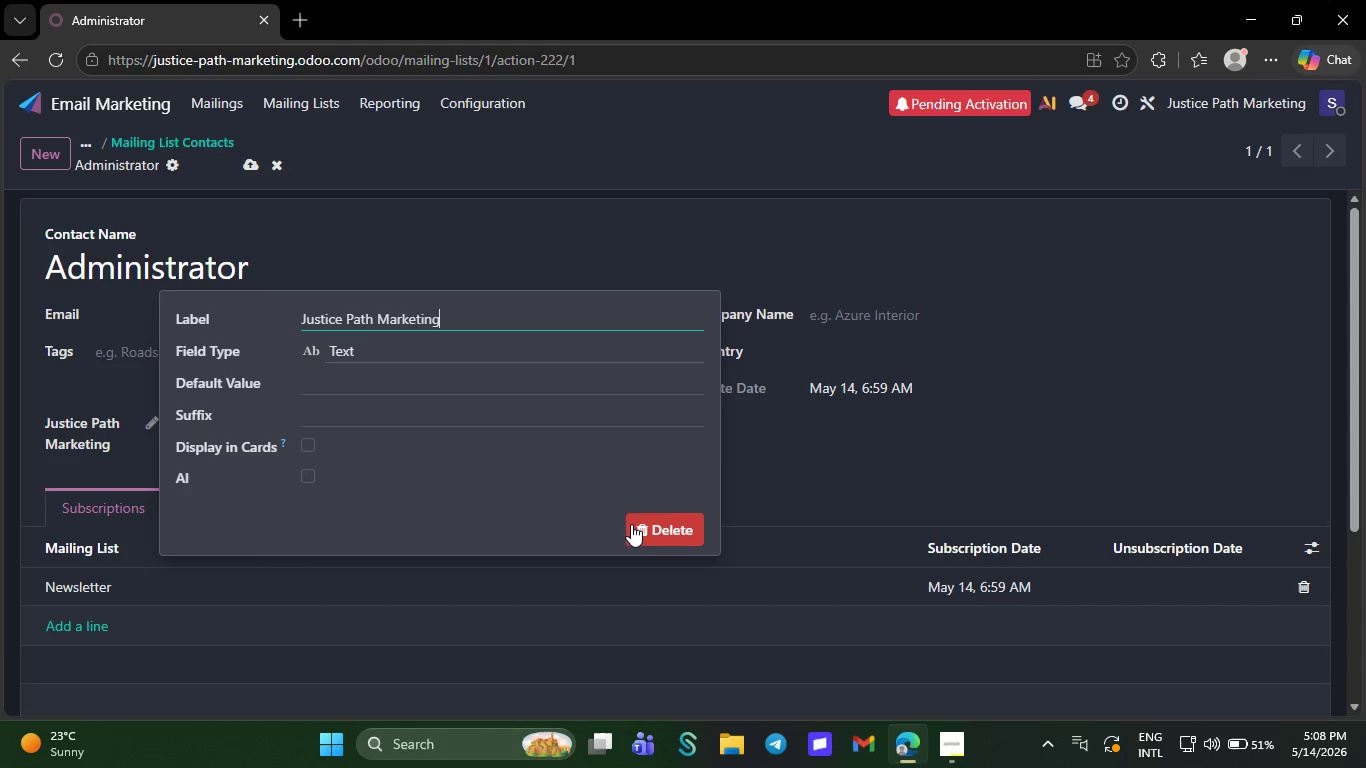 
left_click([632, 526])
 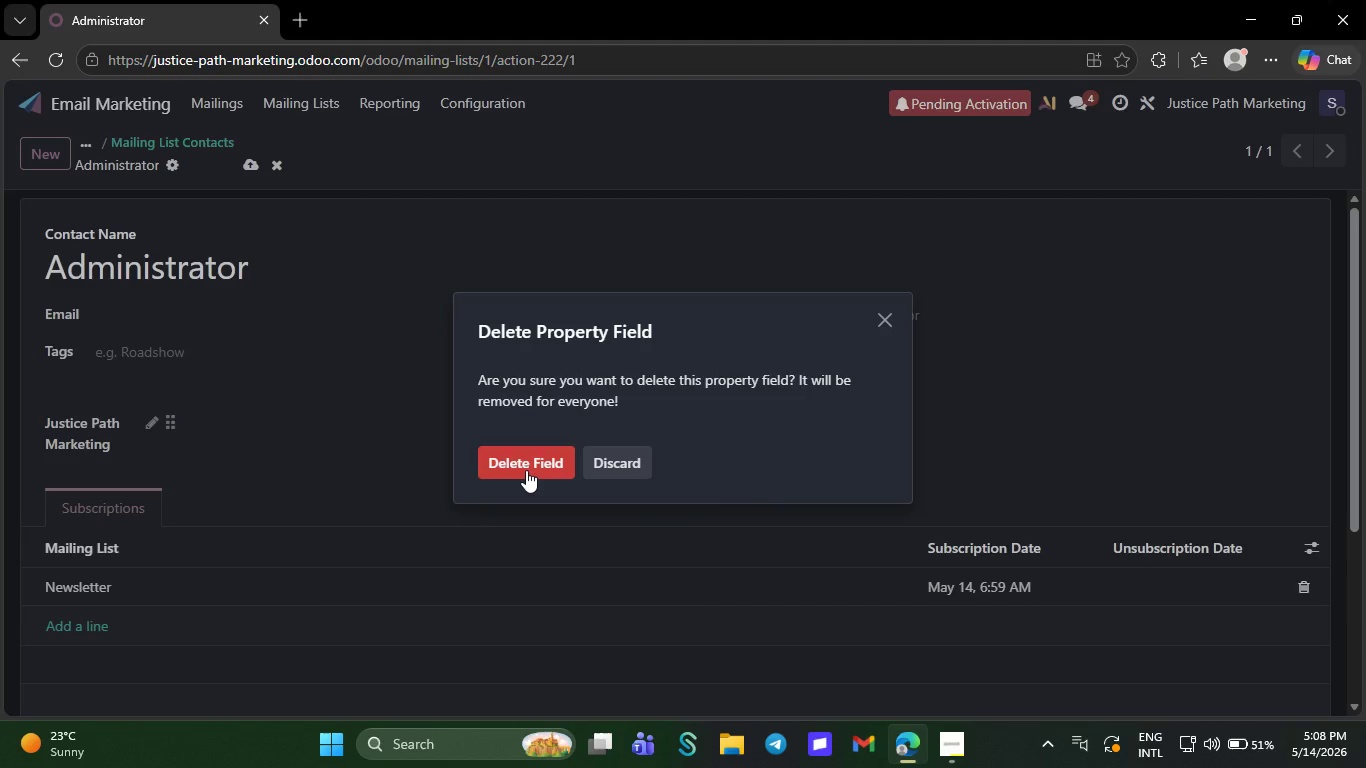 
left_click([526, 470])
 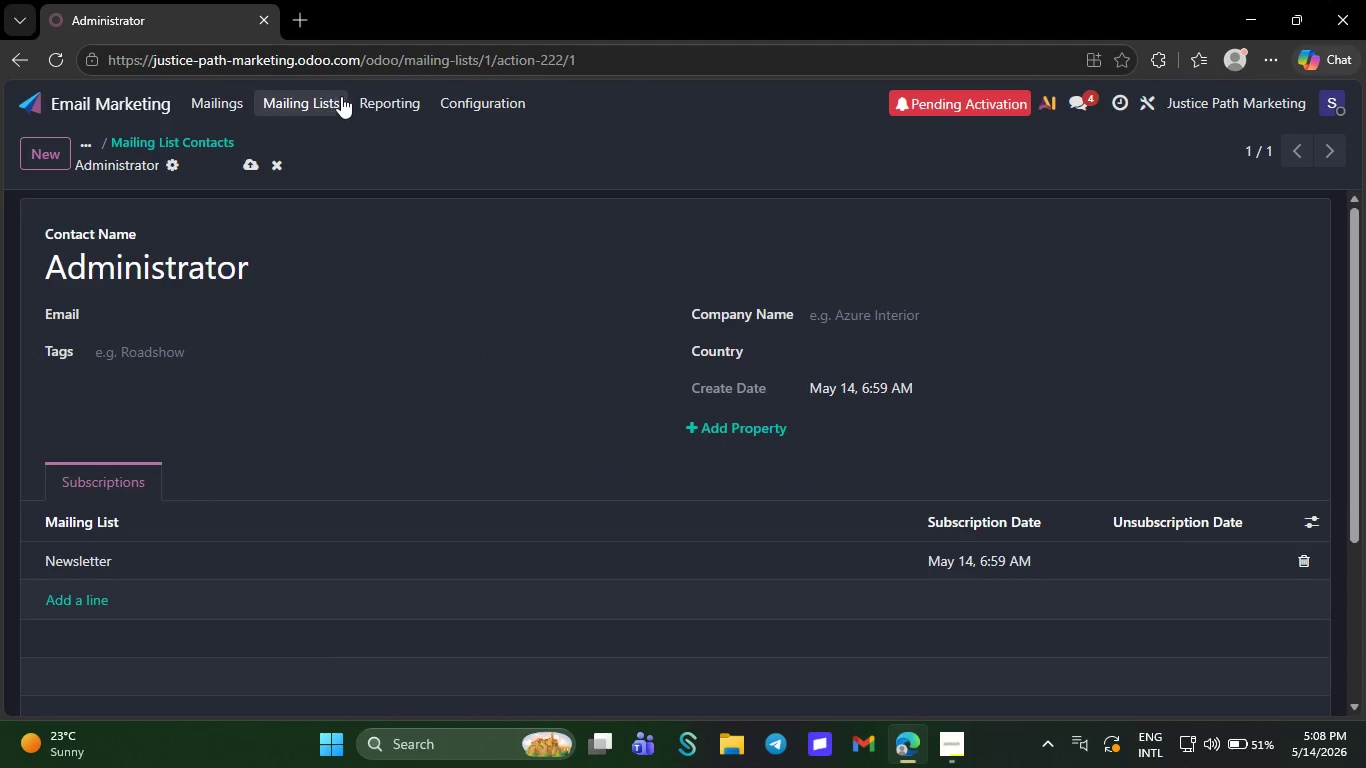 
left_click([343, 96])
 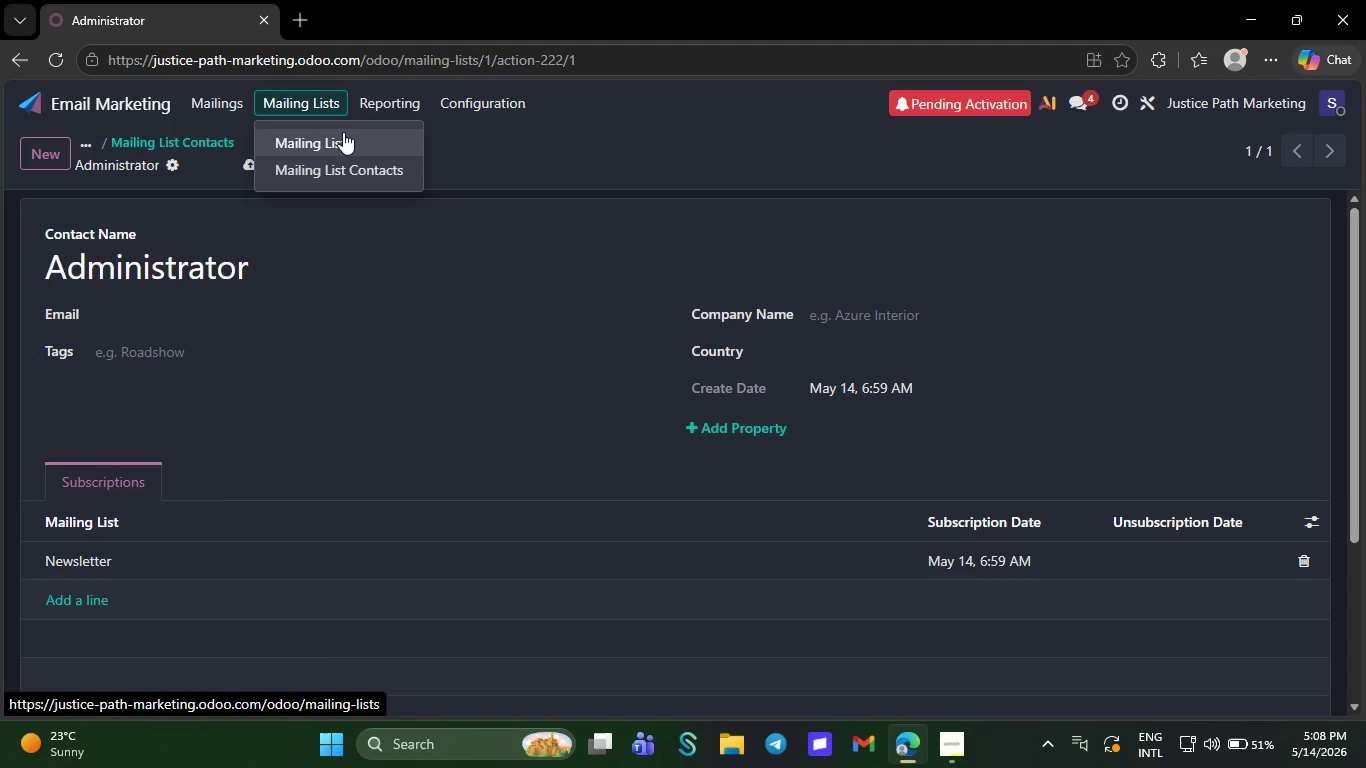 
left_click([343, 132])
 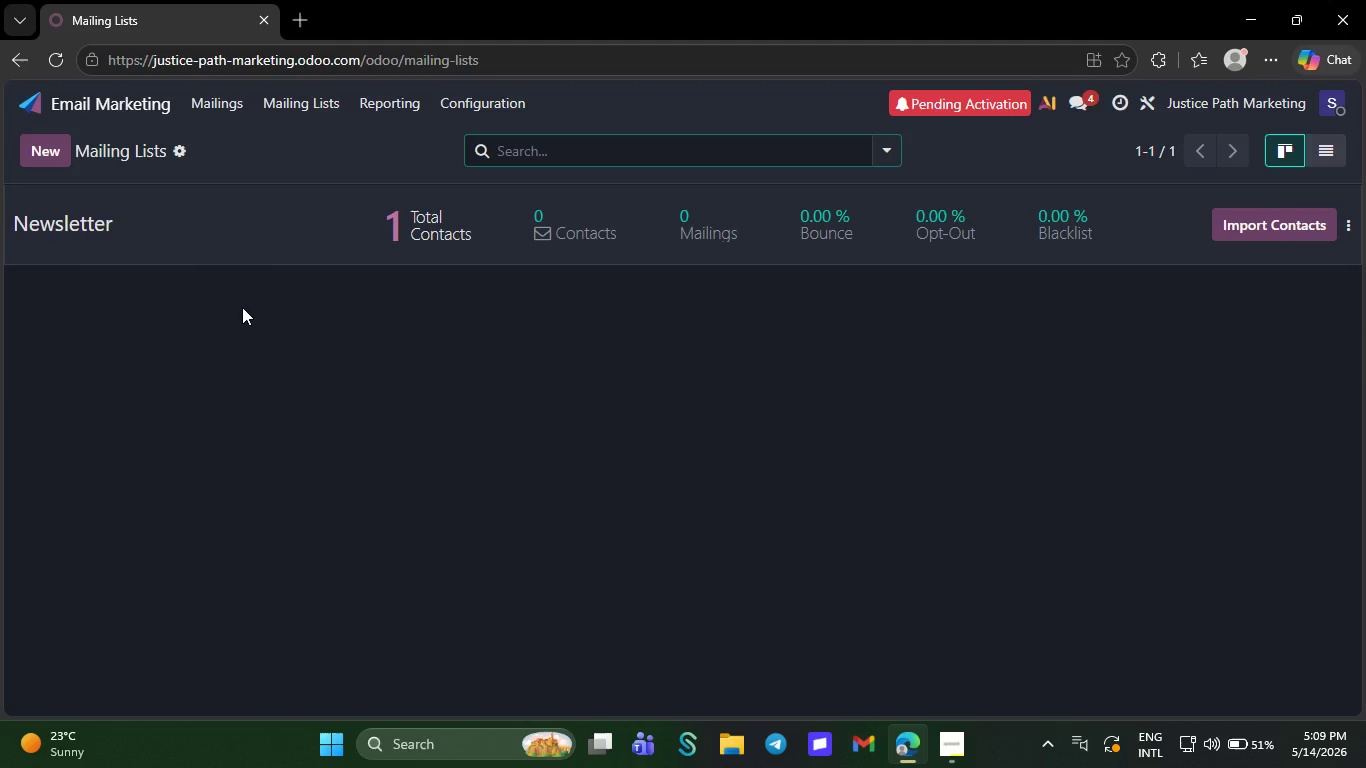 
wait(13.66)
 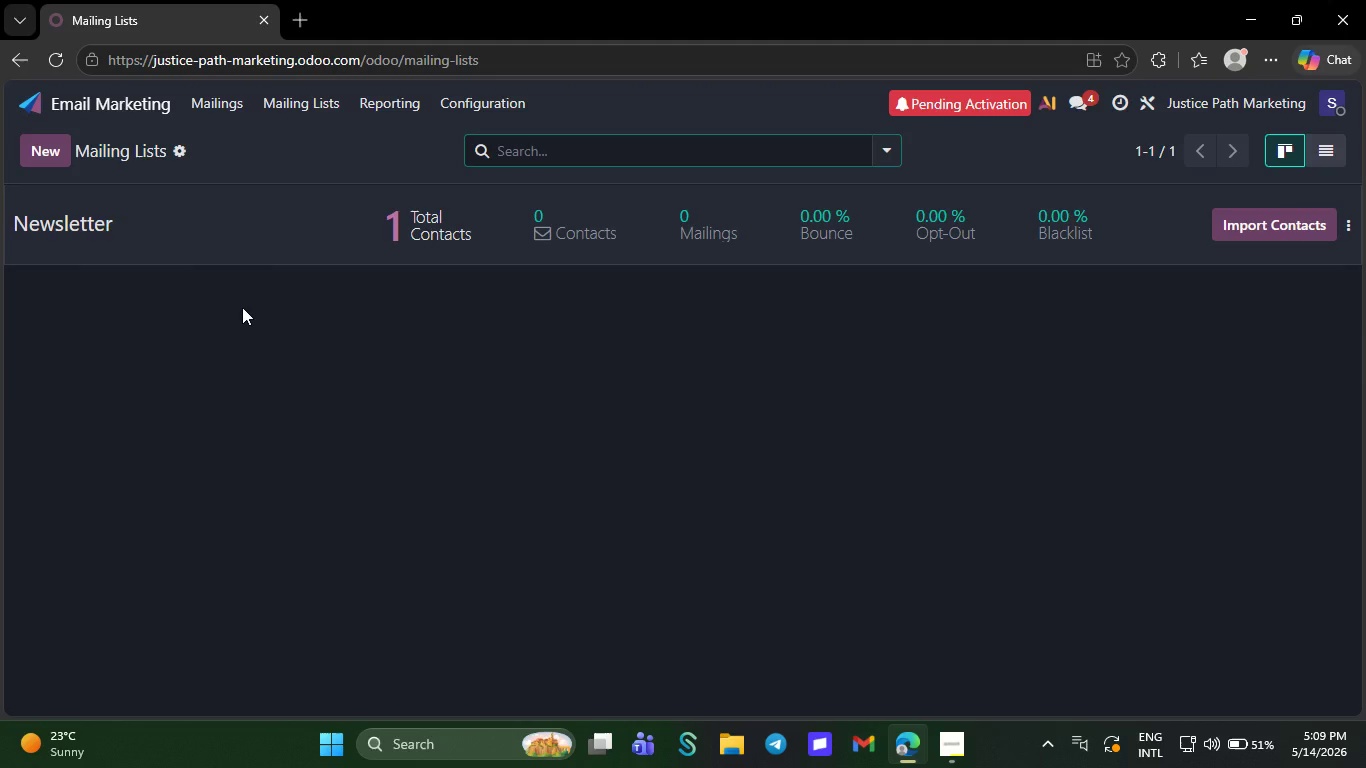 
left_click([212, 237])
 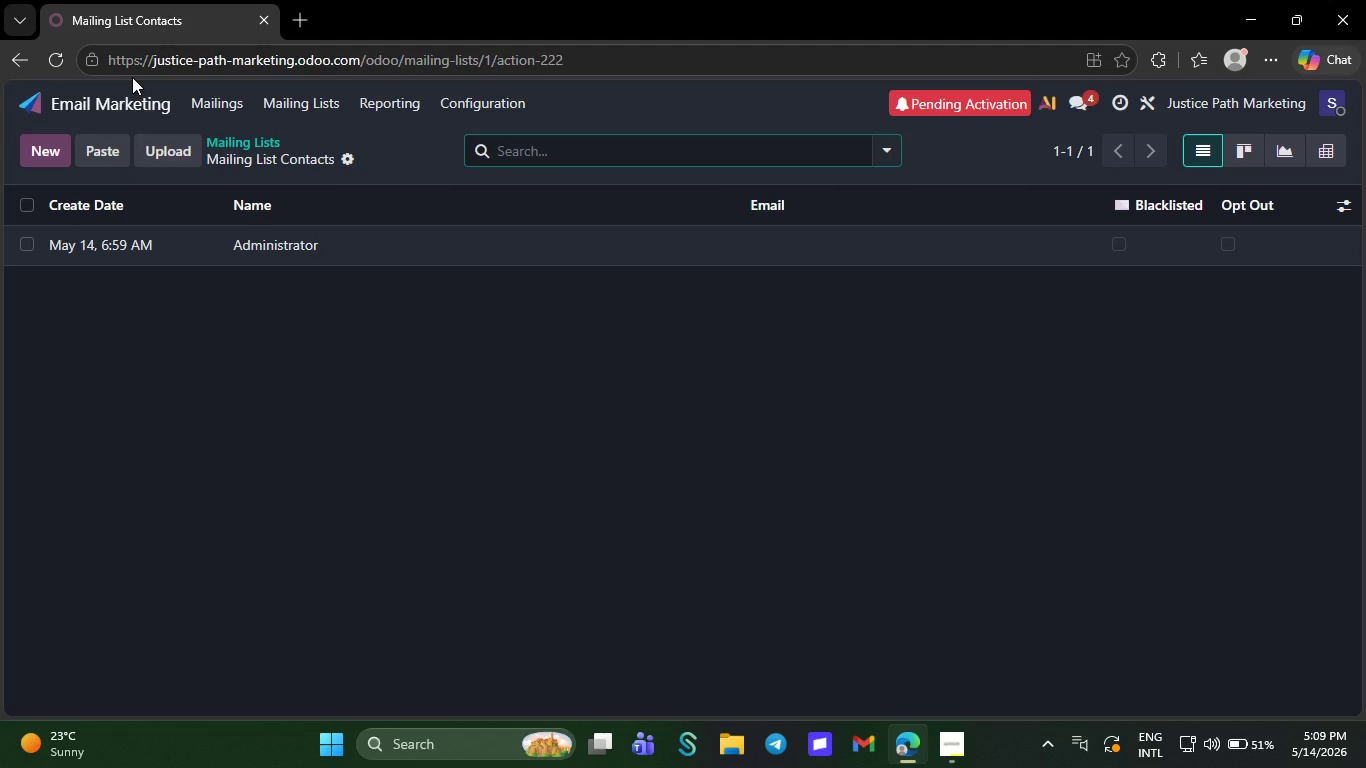 
left_click([115, 96])
 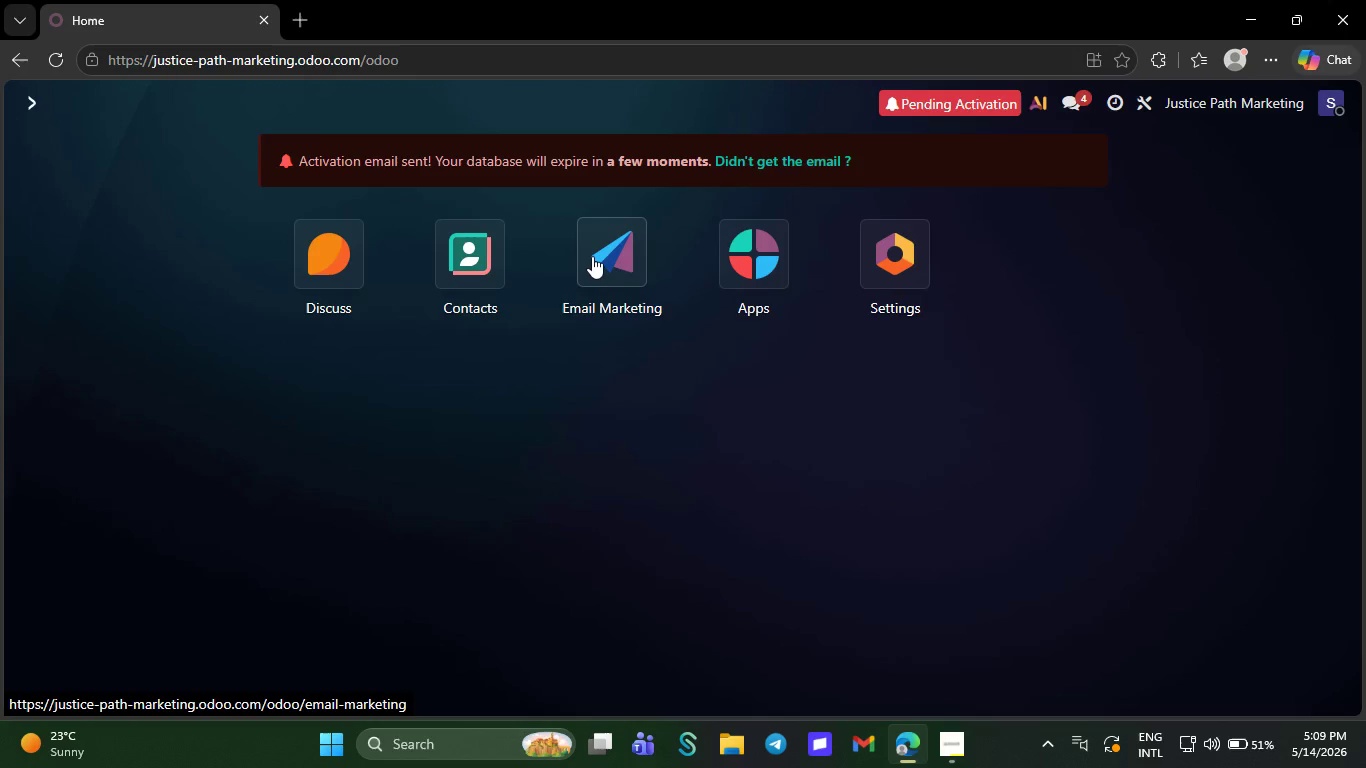 
left_click([590, 255])
 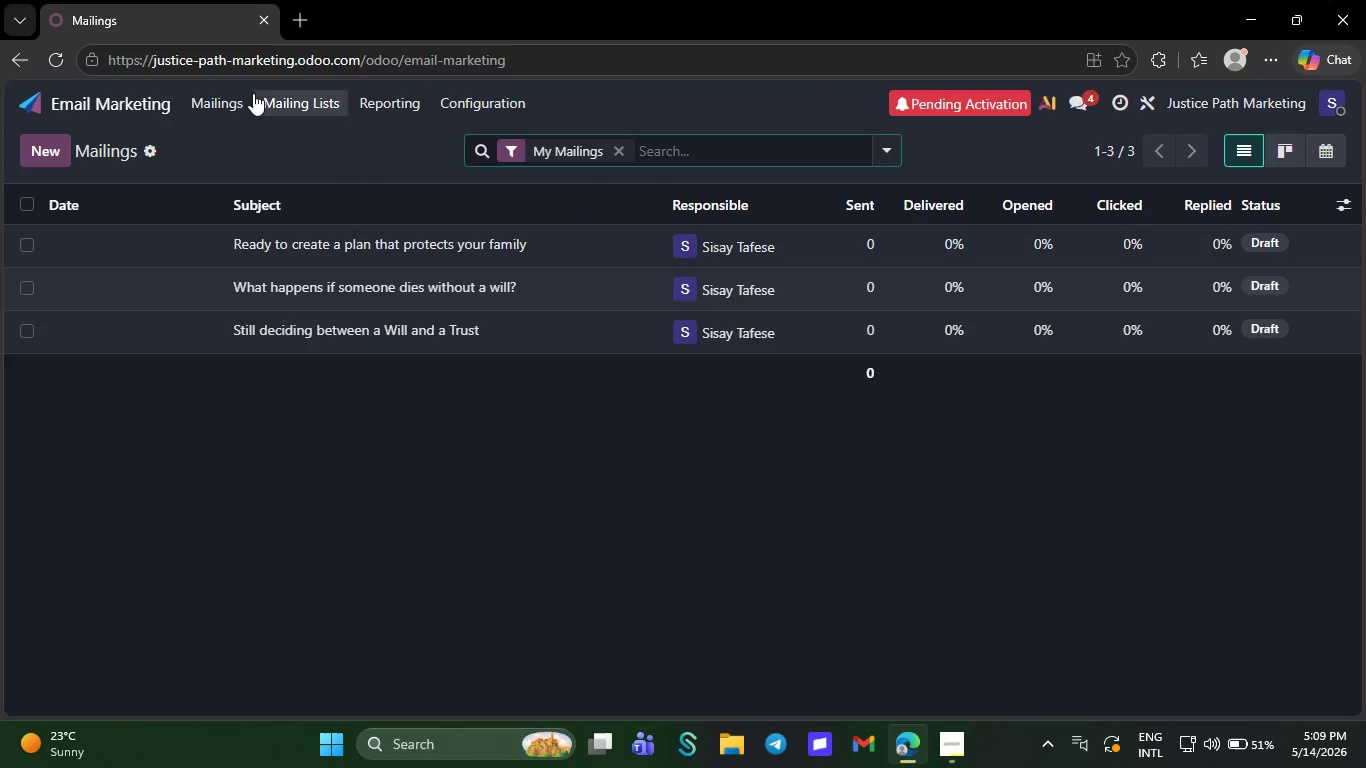 
left_click([235, 92])
 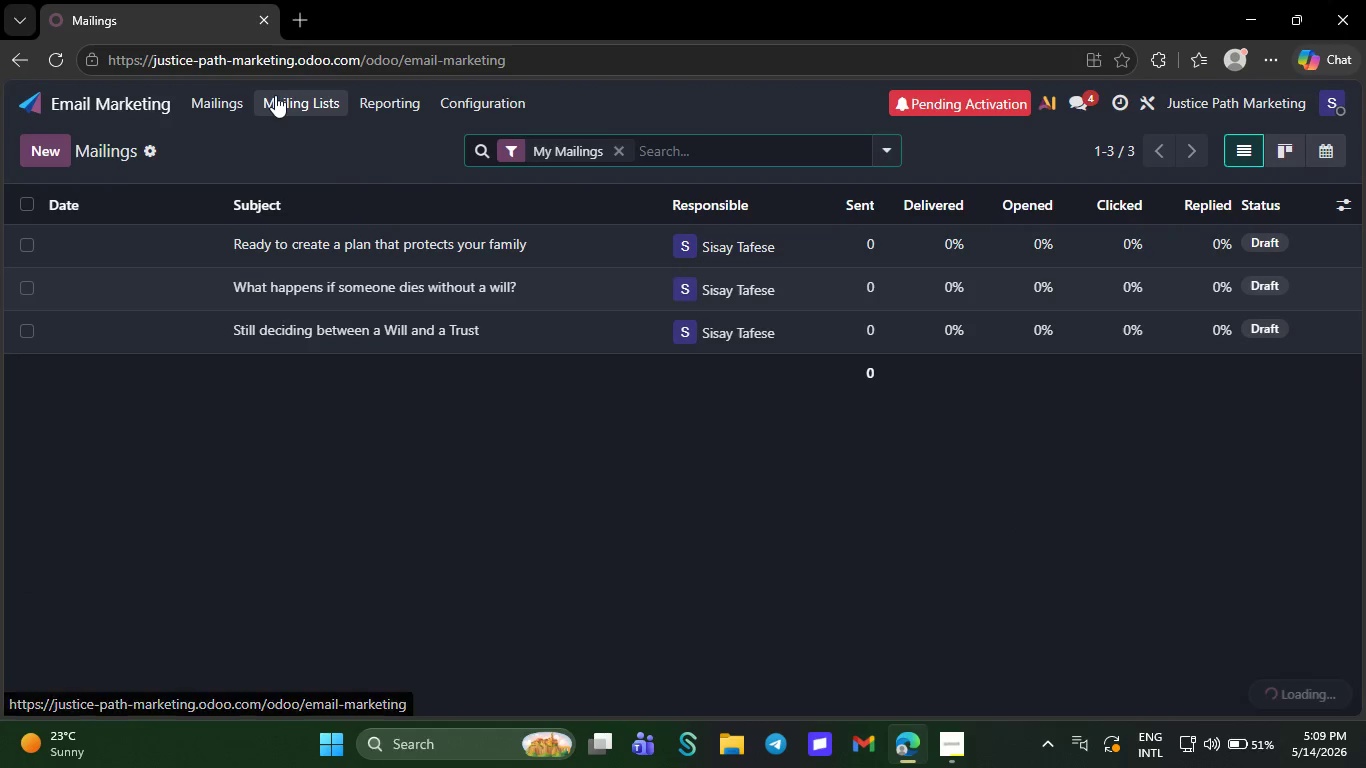 
left_click([275, 95])
 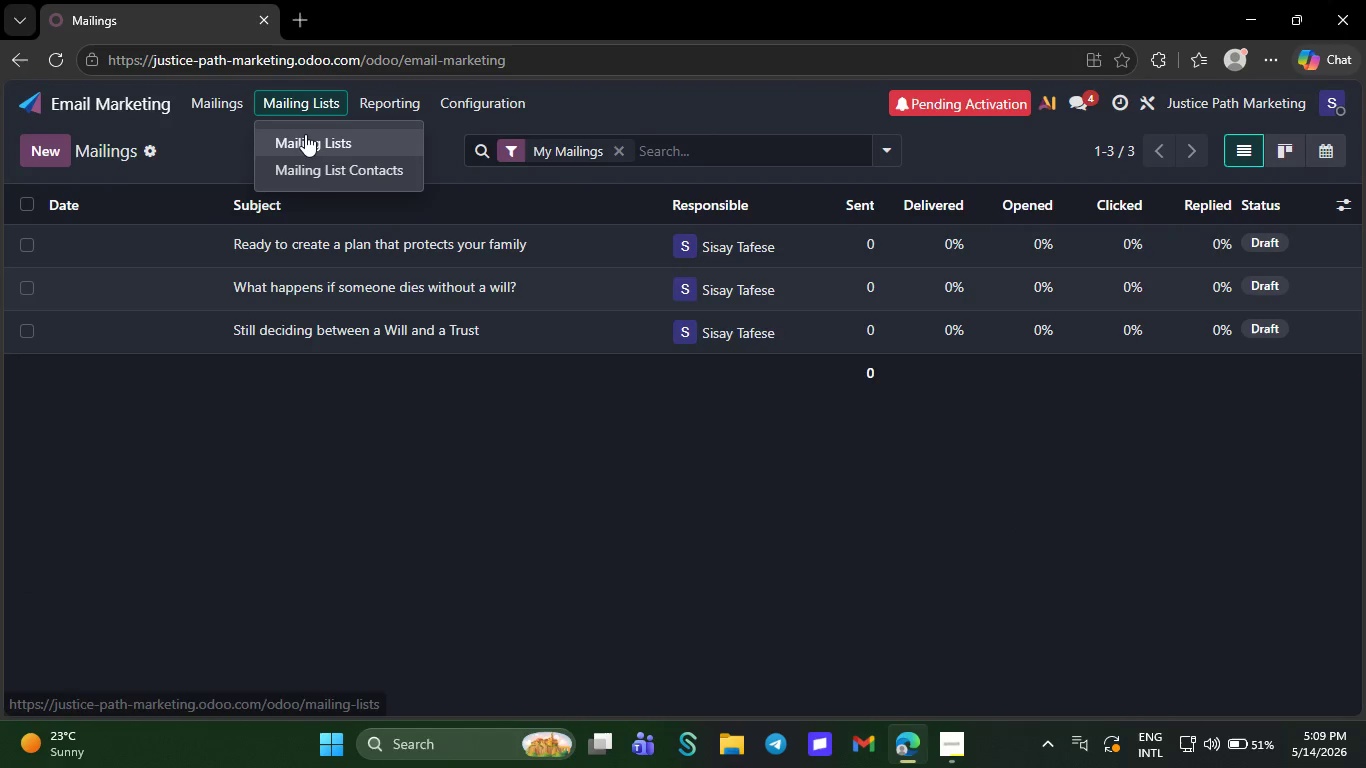 
left_click([305, 134])
 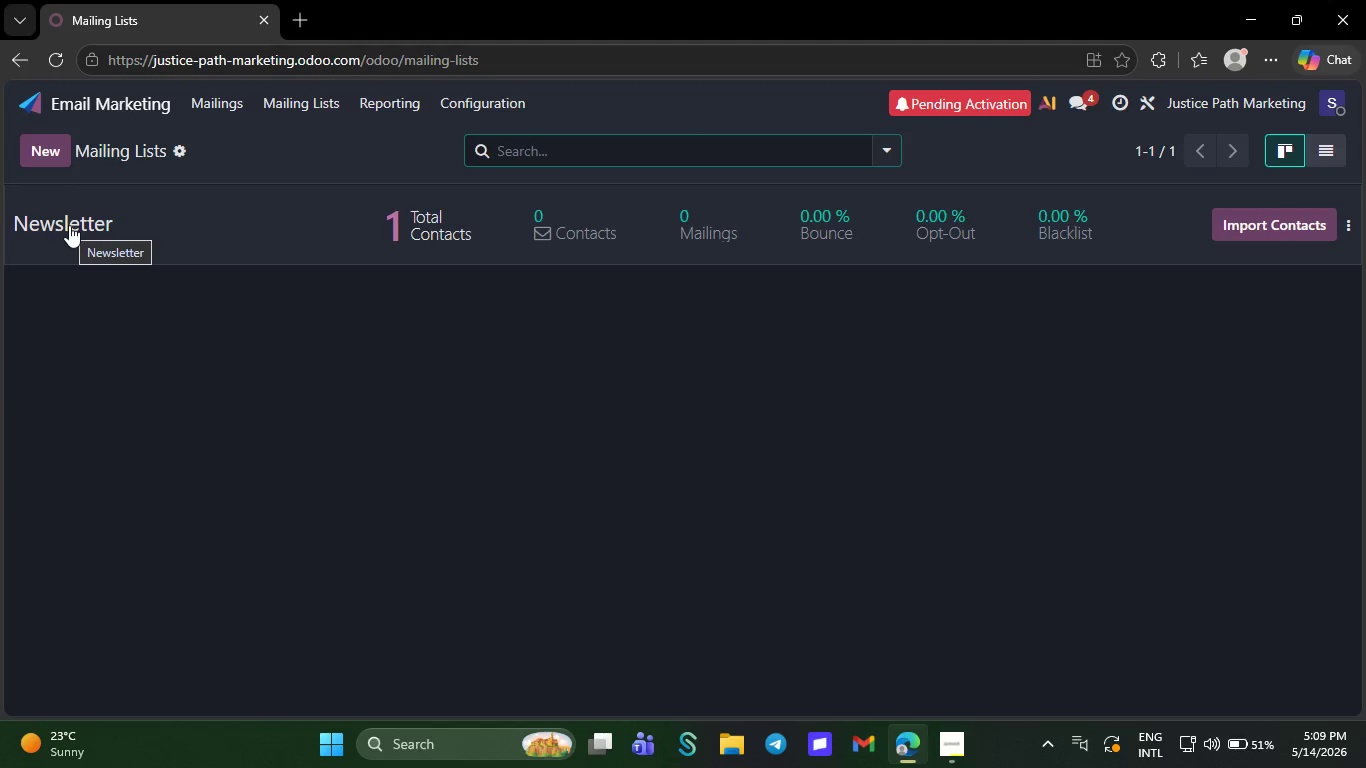 
wait(5.26)
 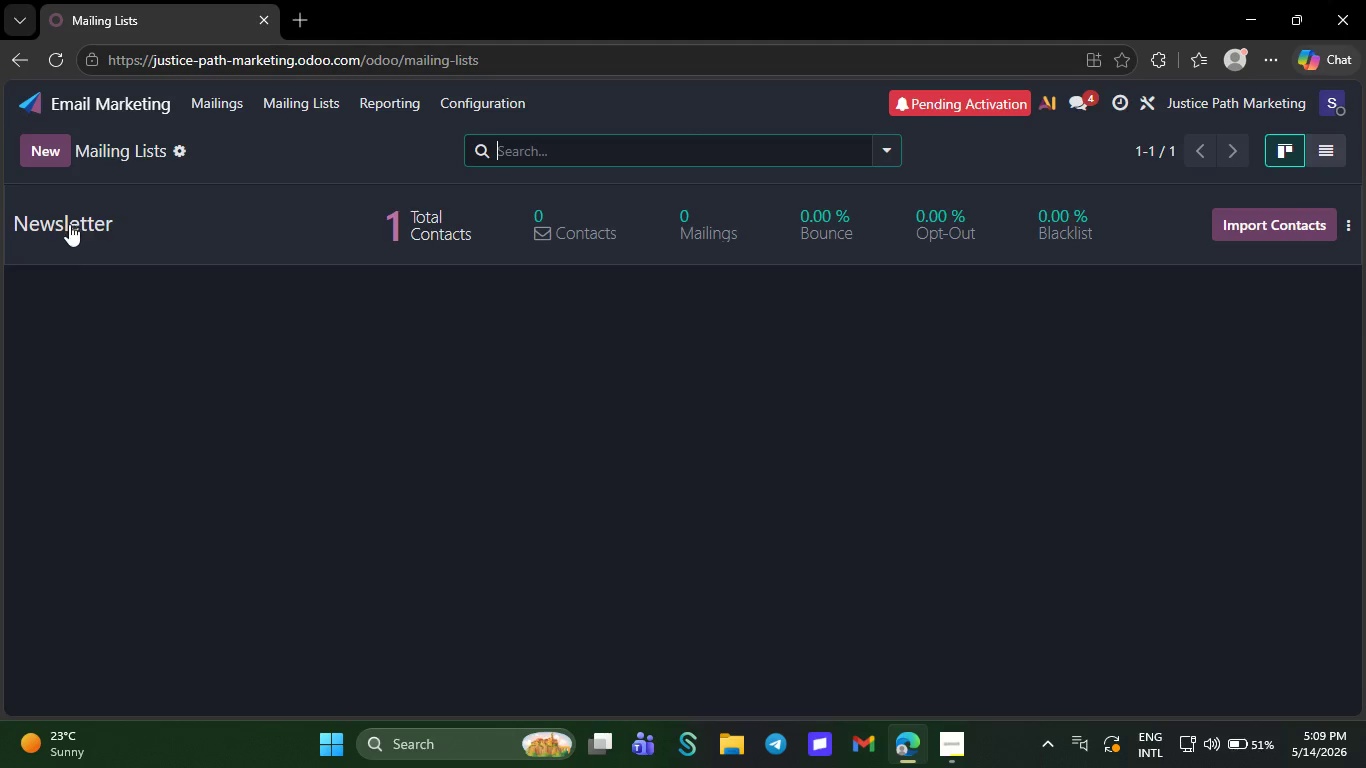 
left_click([41, 147])
 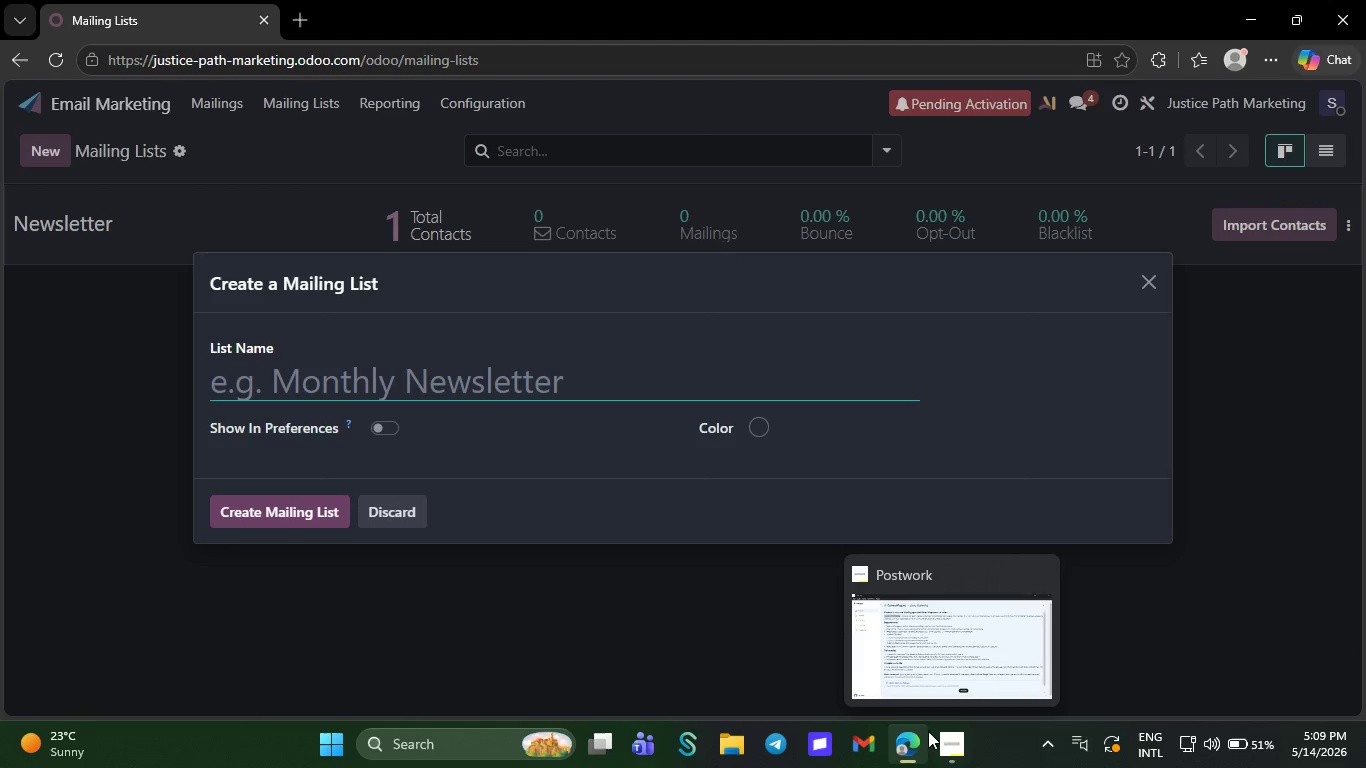 
left_click([949, 749])